 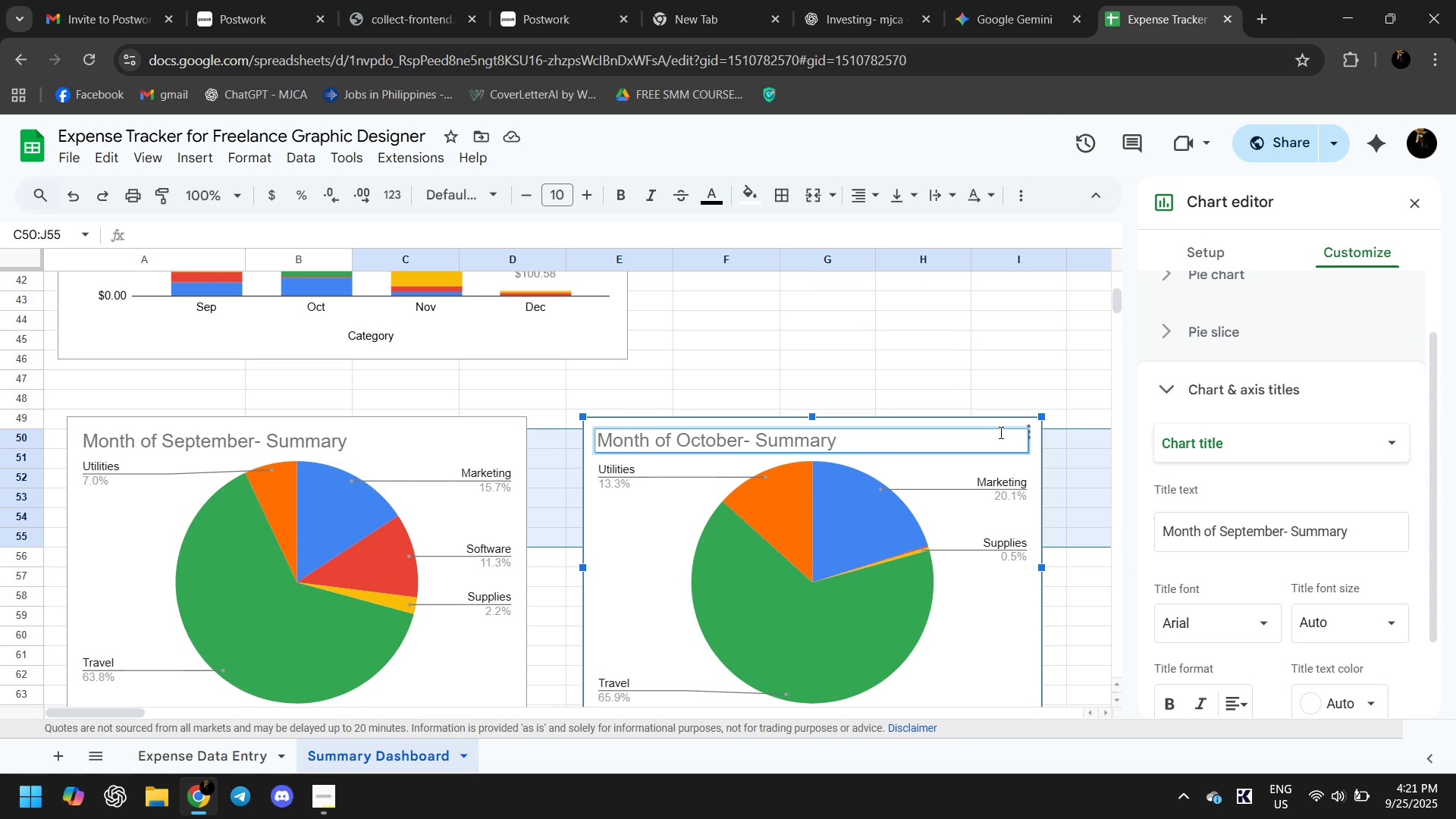 
left_click([1412, 205])
 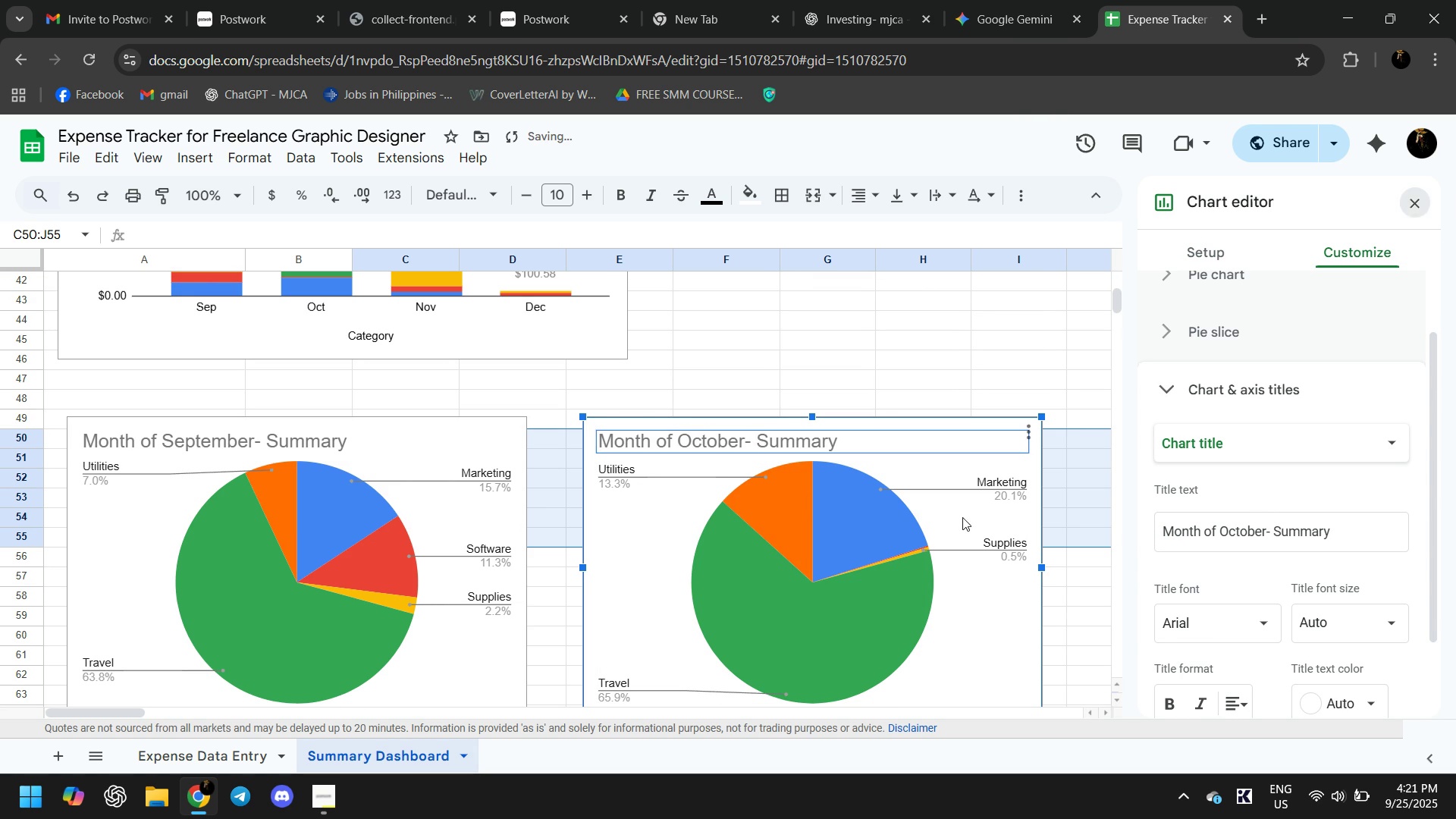 
scroll: coordinate [962, 522], scroll_direction: down, amount: 2.0
 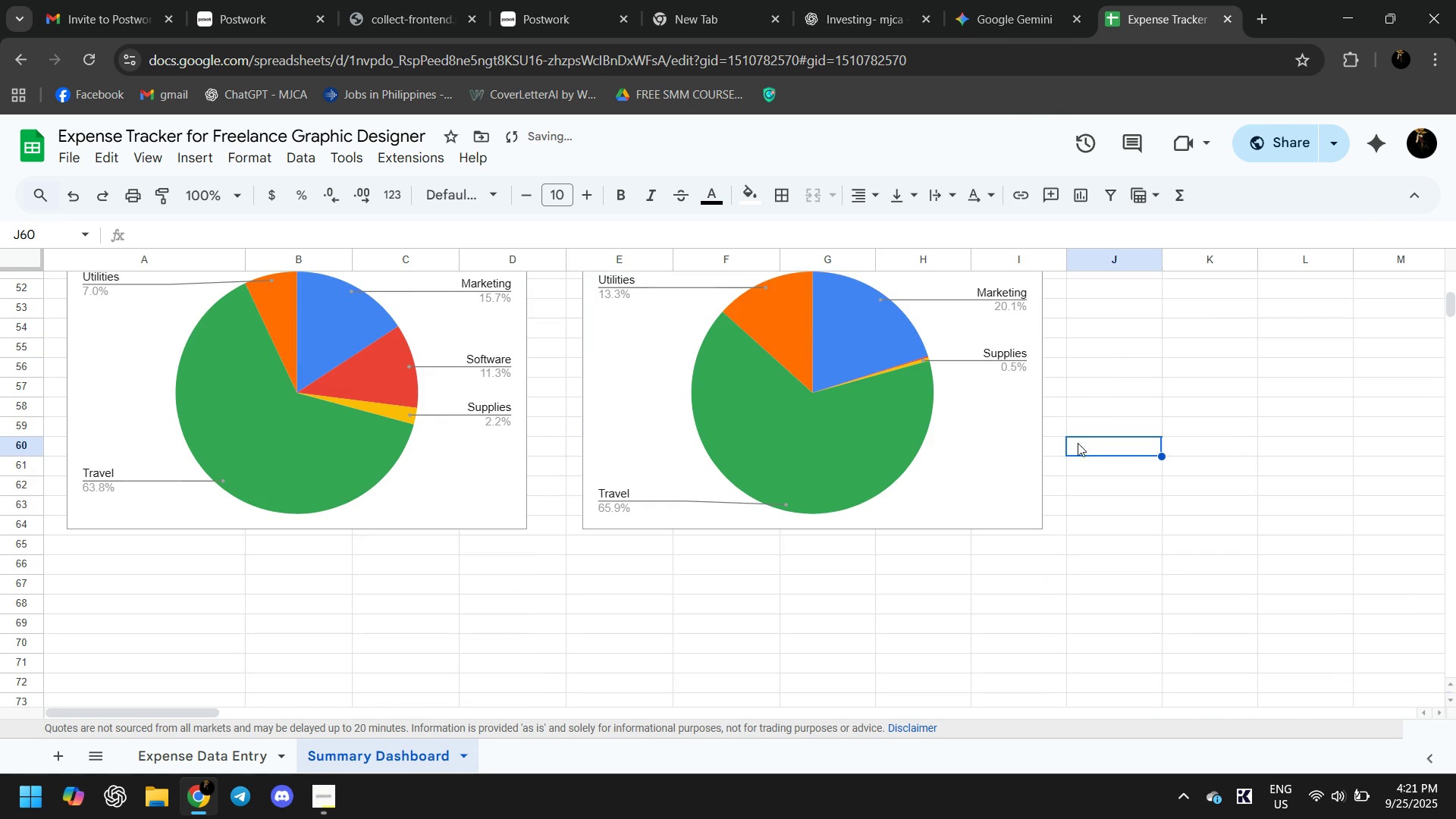 
left_click([1076, 443])
 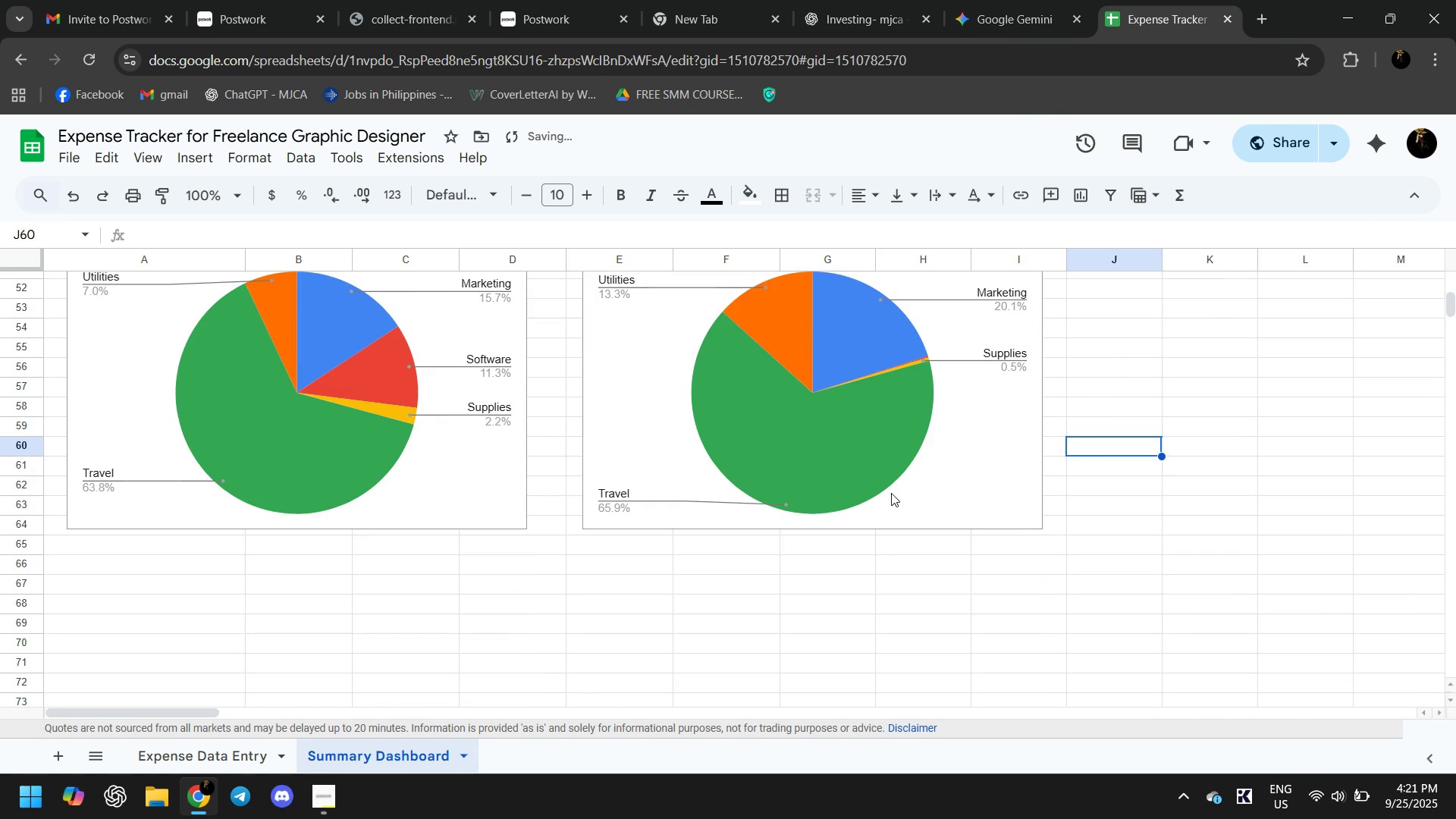 
scroll: coordinate [921, 505], scroll_direction: up, amount: 1.0
 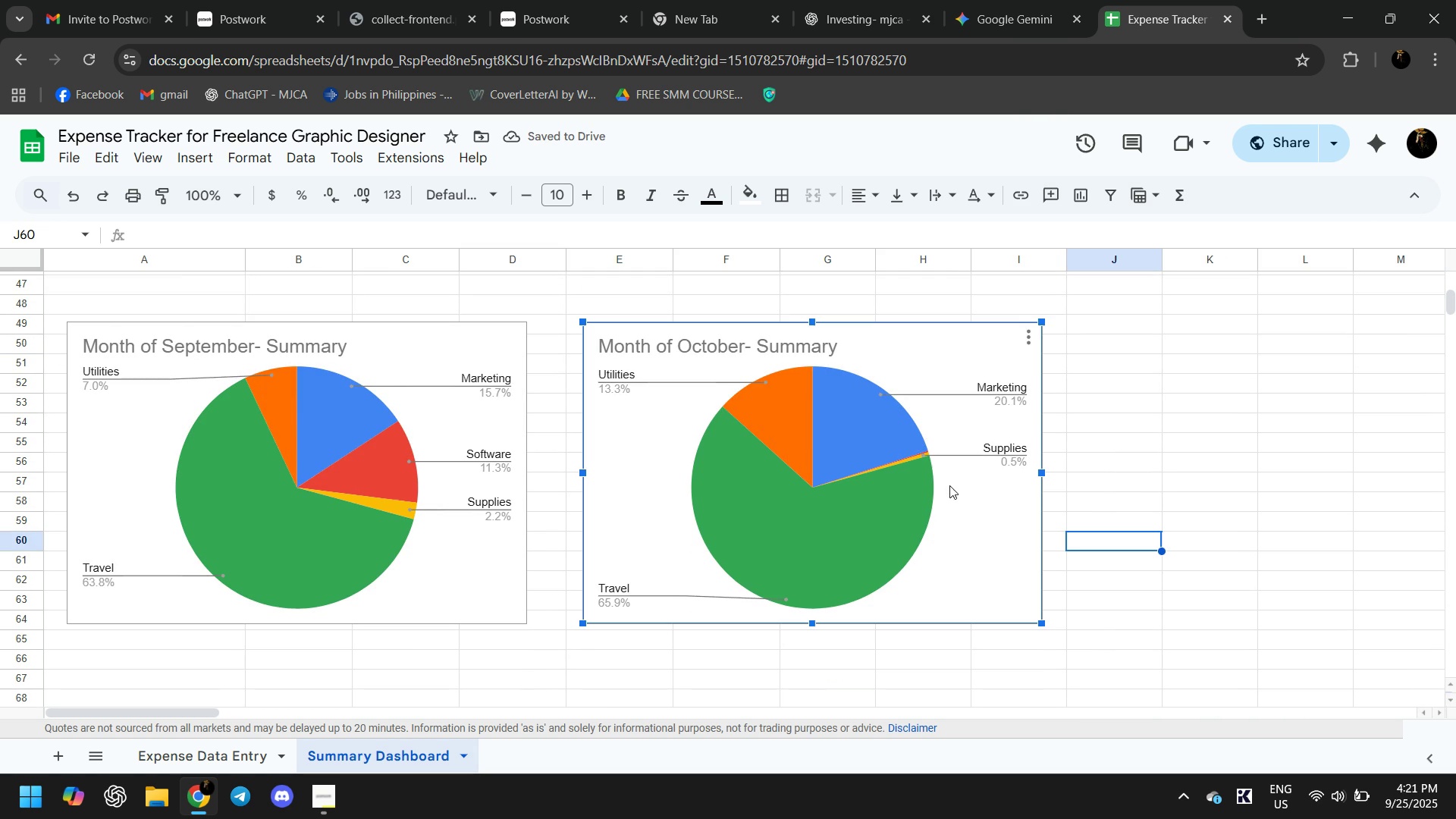 
left_click([946, 490])
 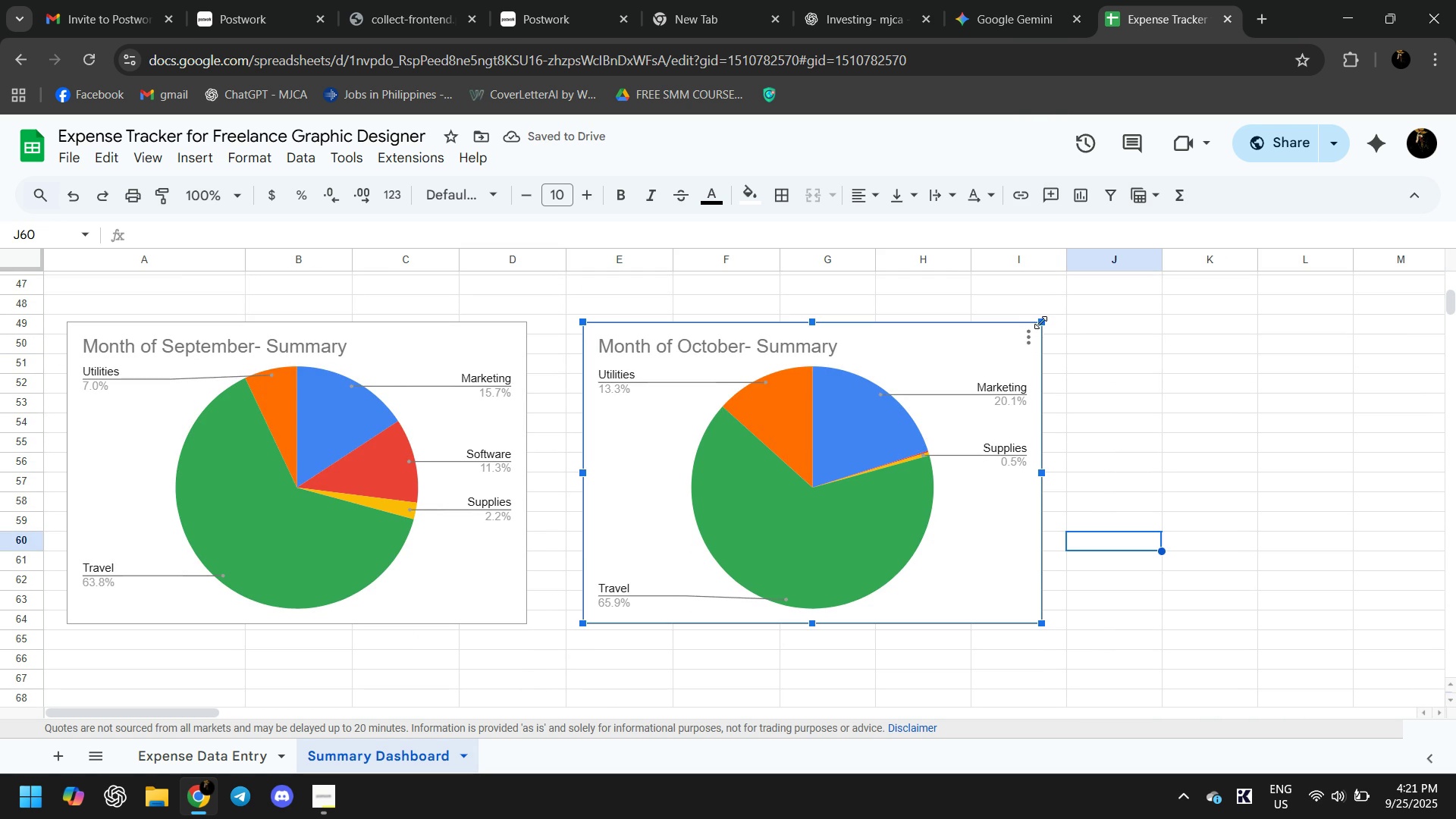 
scroll: coordinate [982, 432], scroll_direction: none, amount: 0.0
 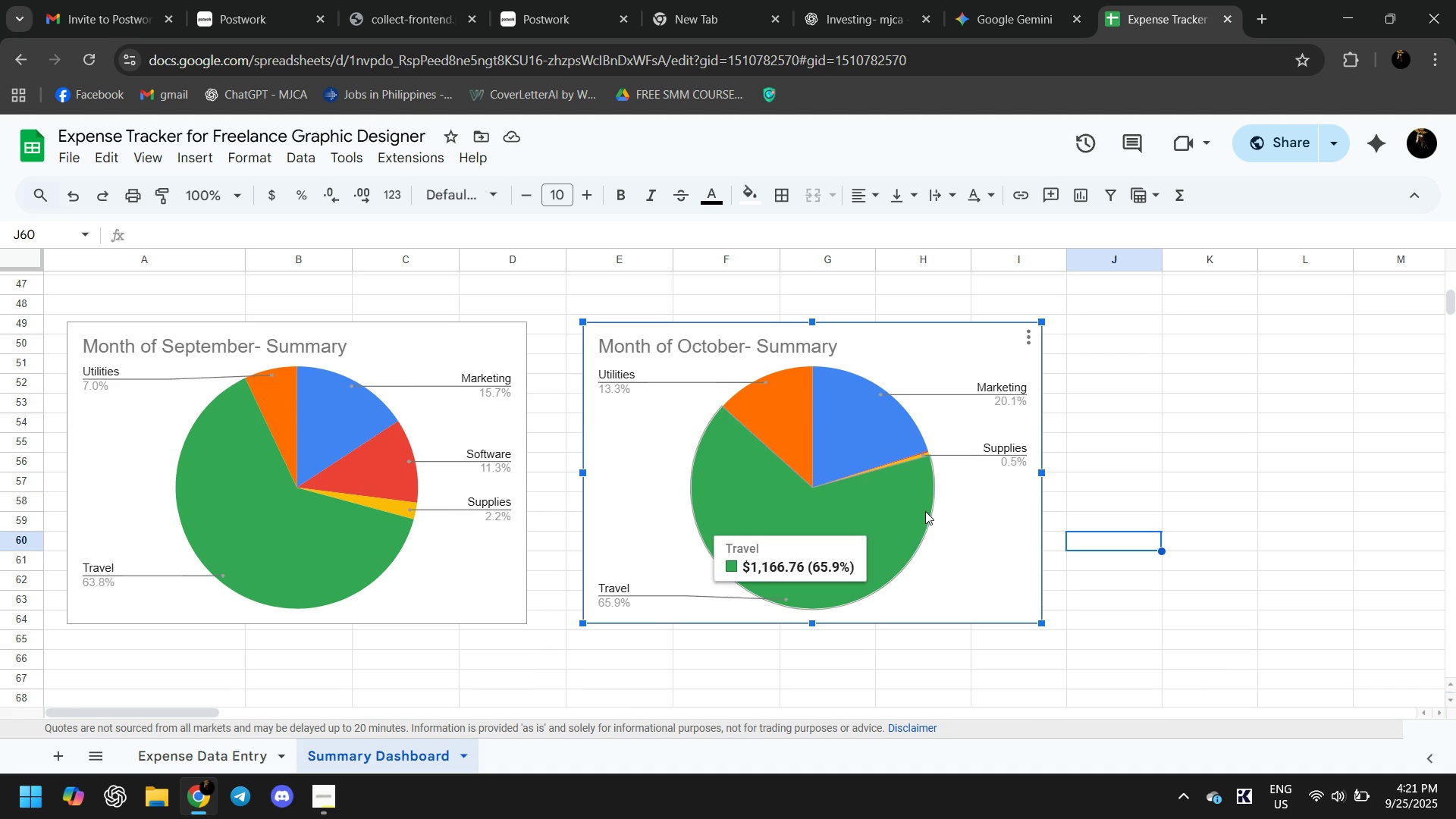 
left_click([925, 511])
 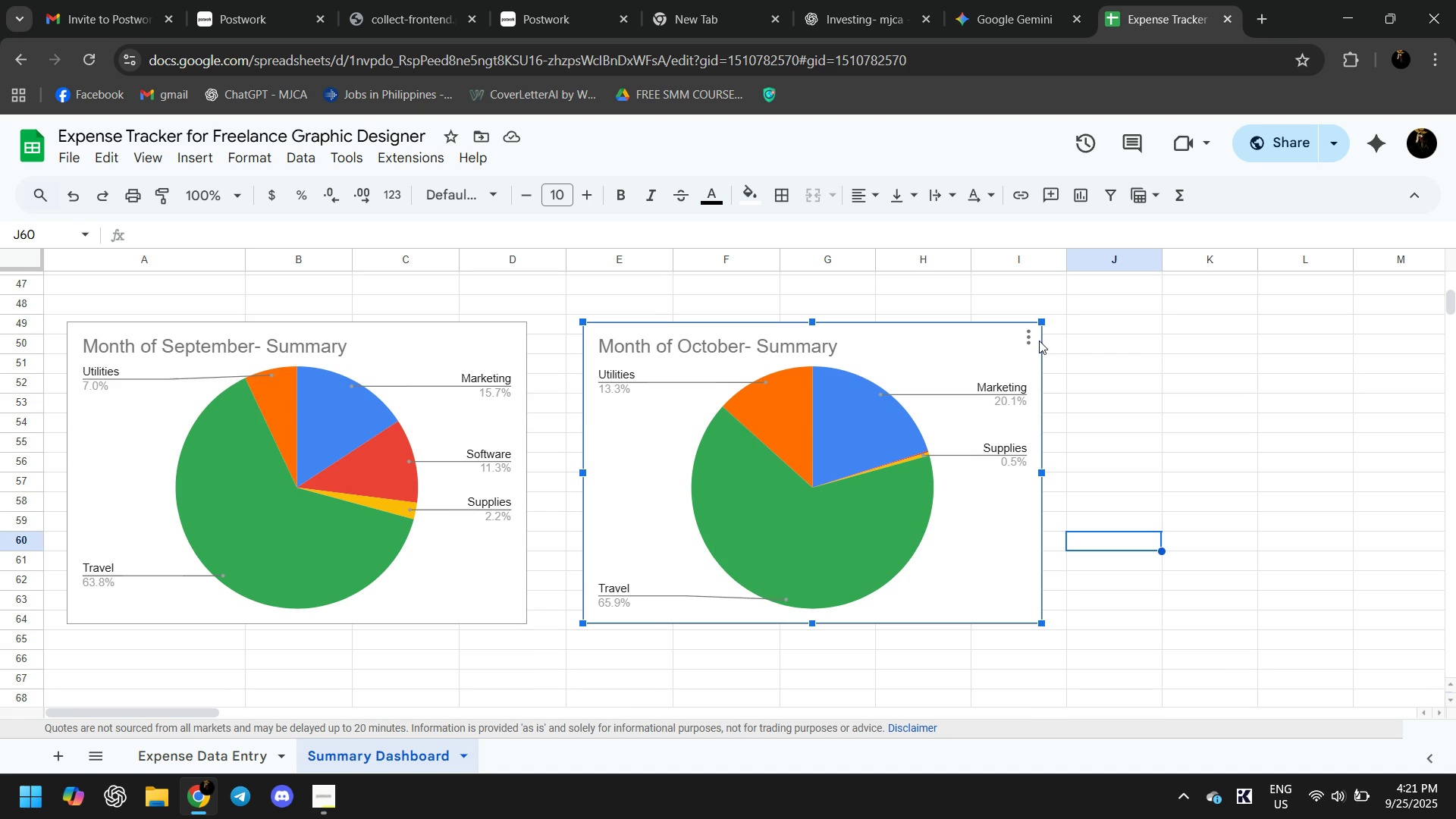 
scroll: coordinate [999, 472], scroll_direction: none, amount: 0.0
 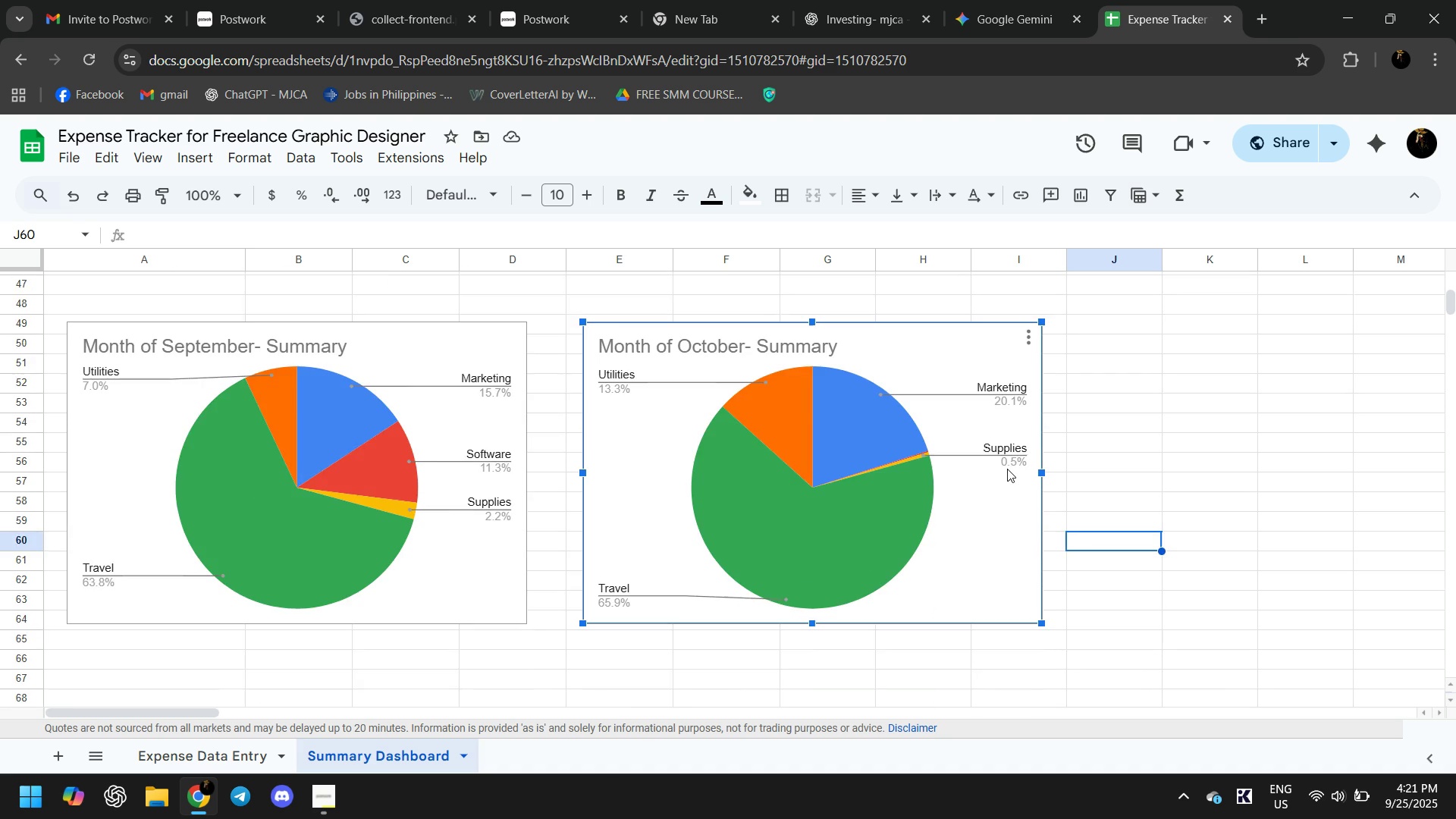 
scroll: coordinate [1007, 469], scroll_direction: up, amount: 3.0
 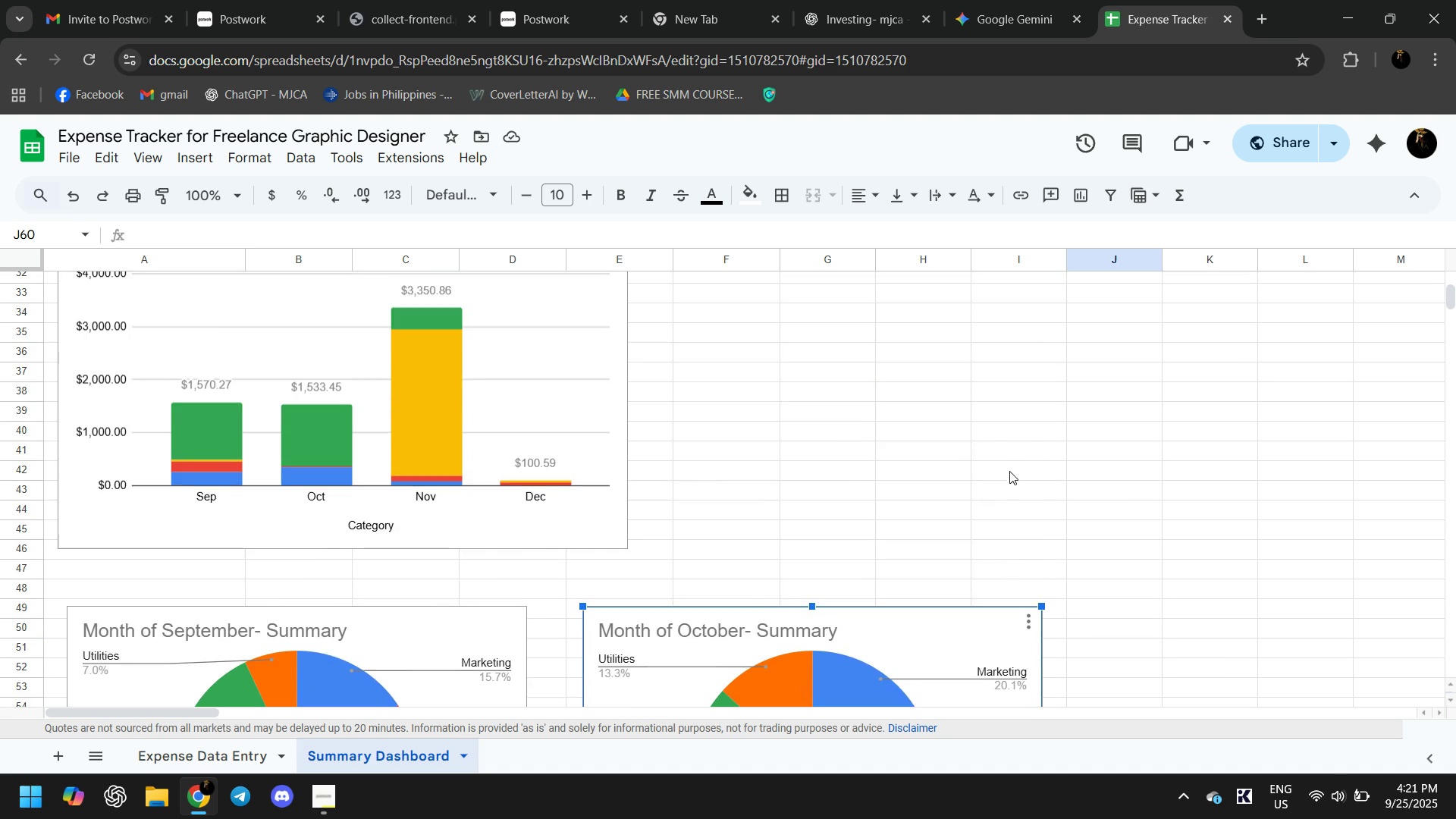 
scroll: coordinate [1006, 488], scroll_direction: down, amount: 1.0
 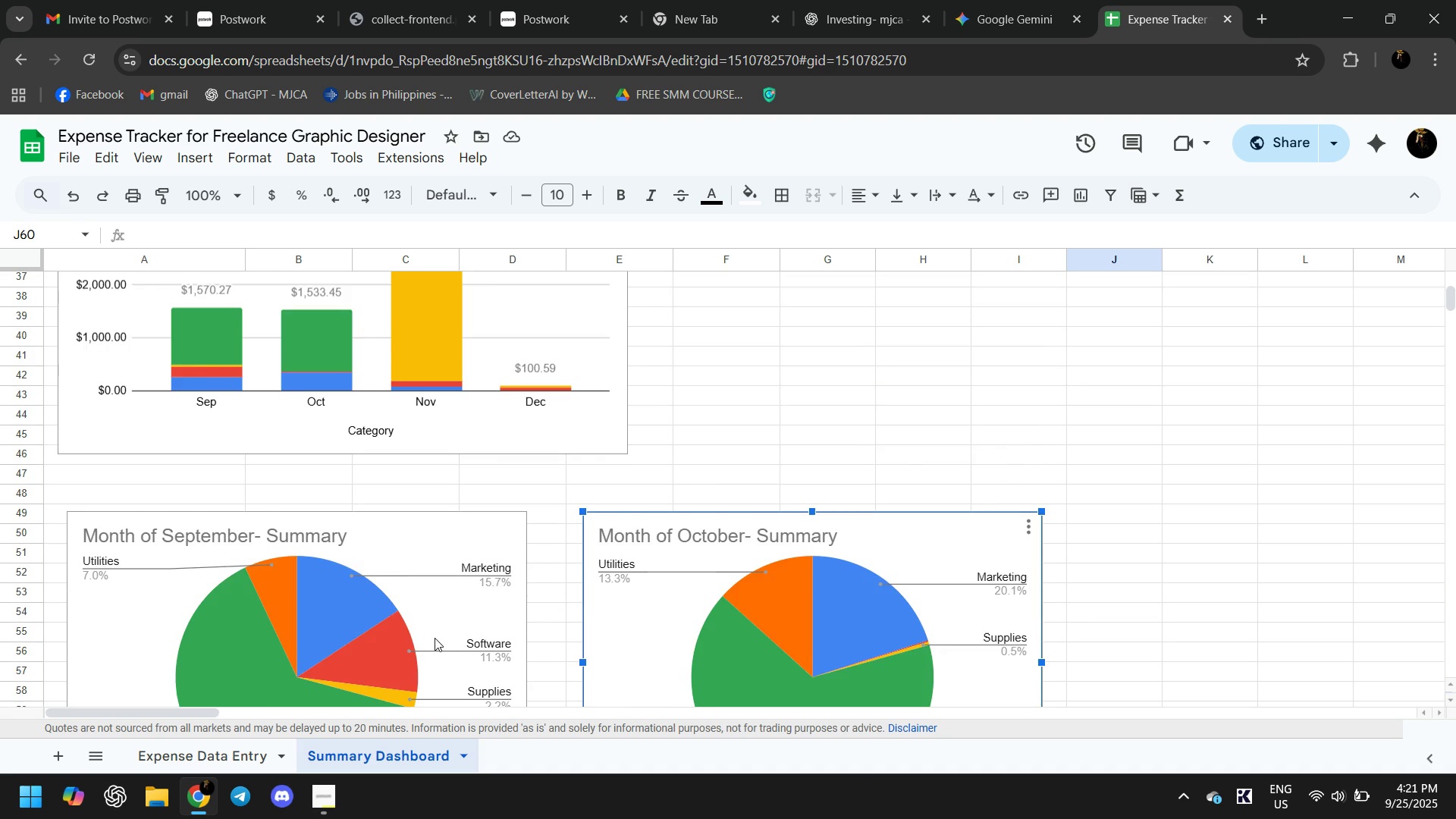 
left_click([433, 636])
 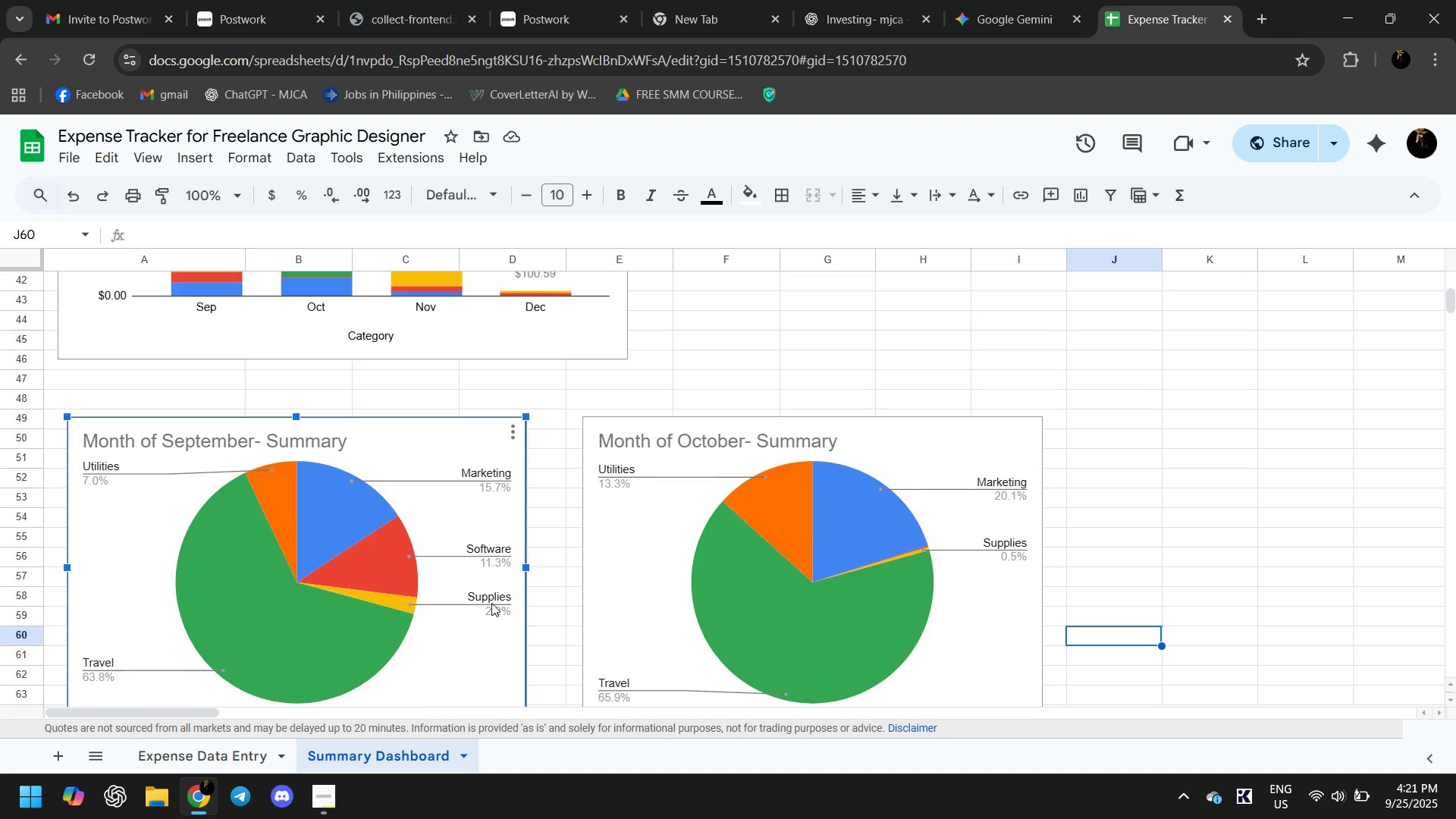 
scroll: coordinate [659, 550], scroll_direction: down, amount: 2.0
 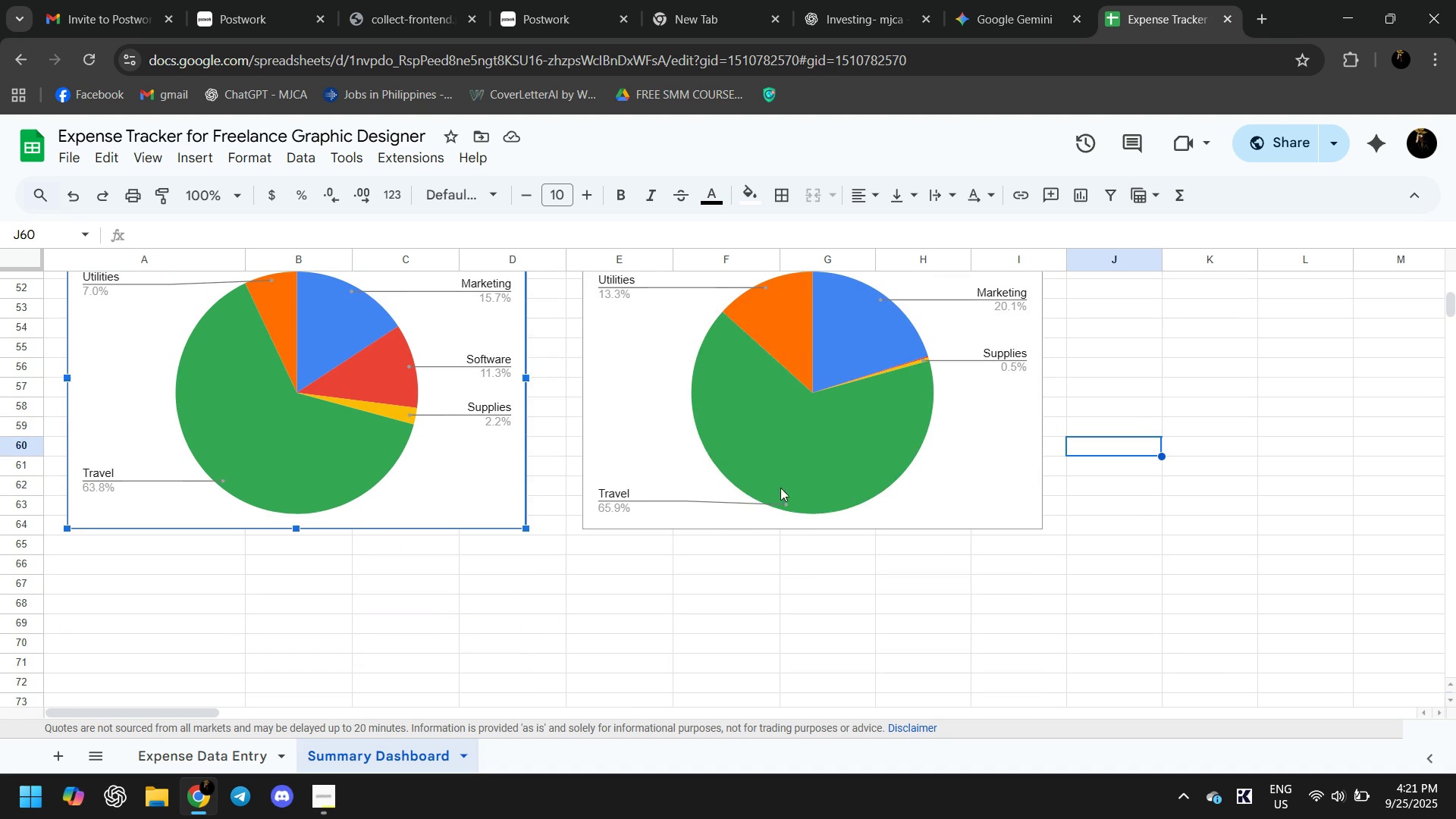 
left_click([780, 488])
 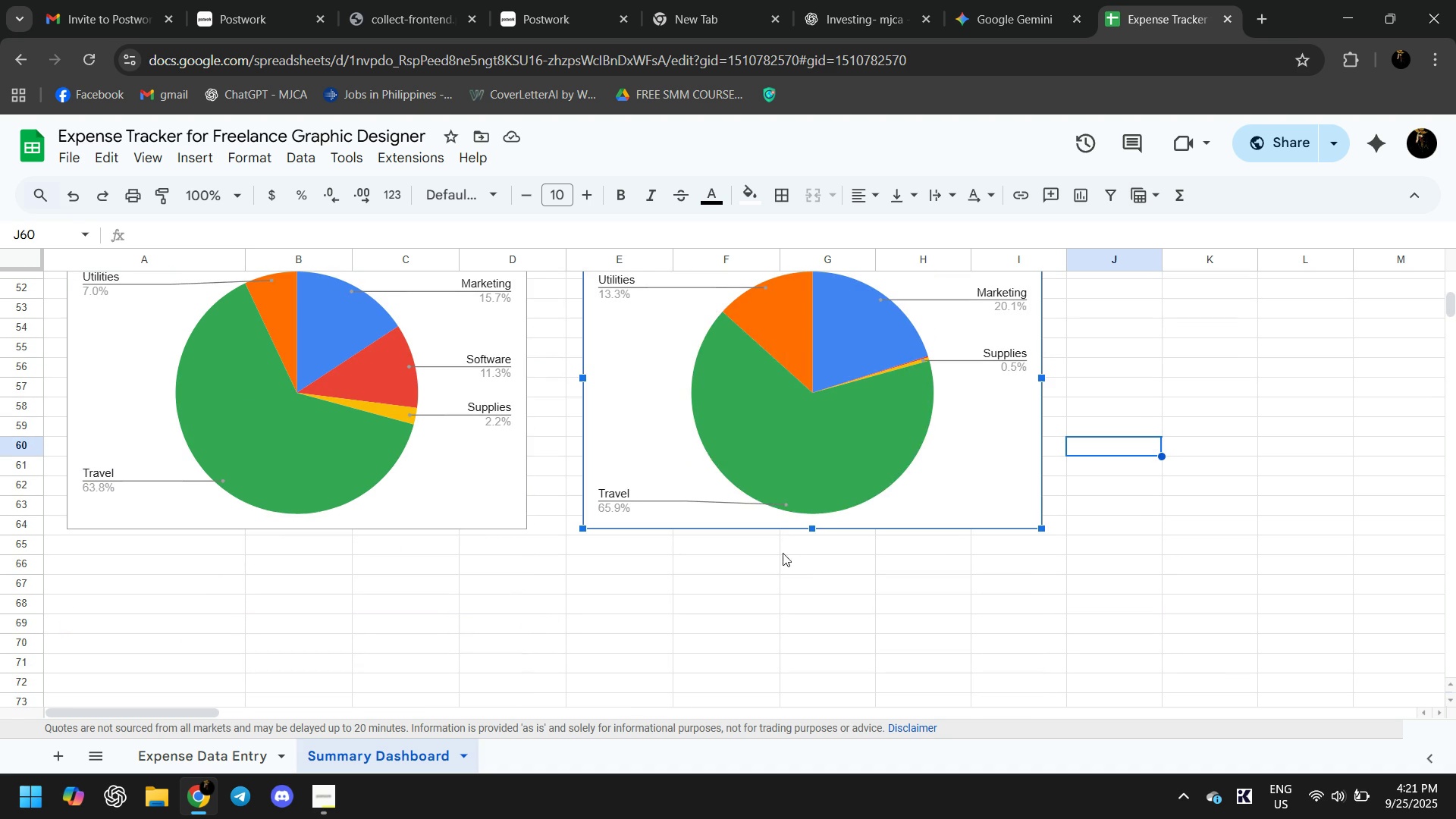 
key(Delete)
 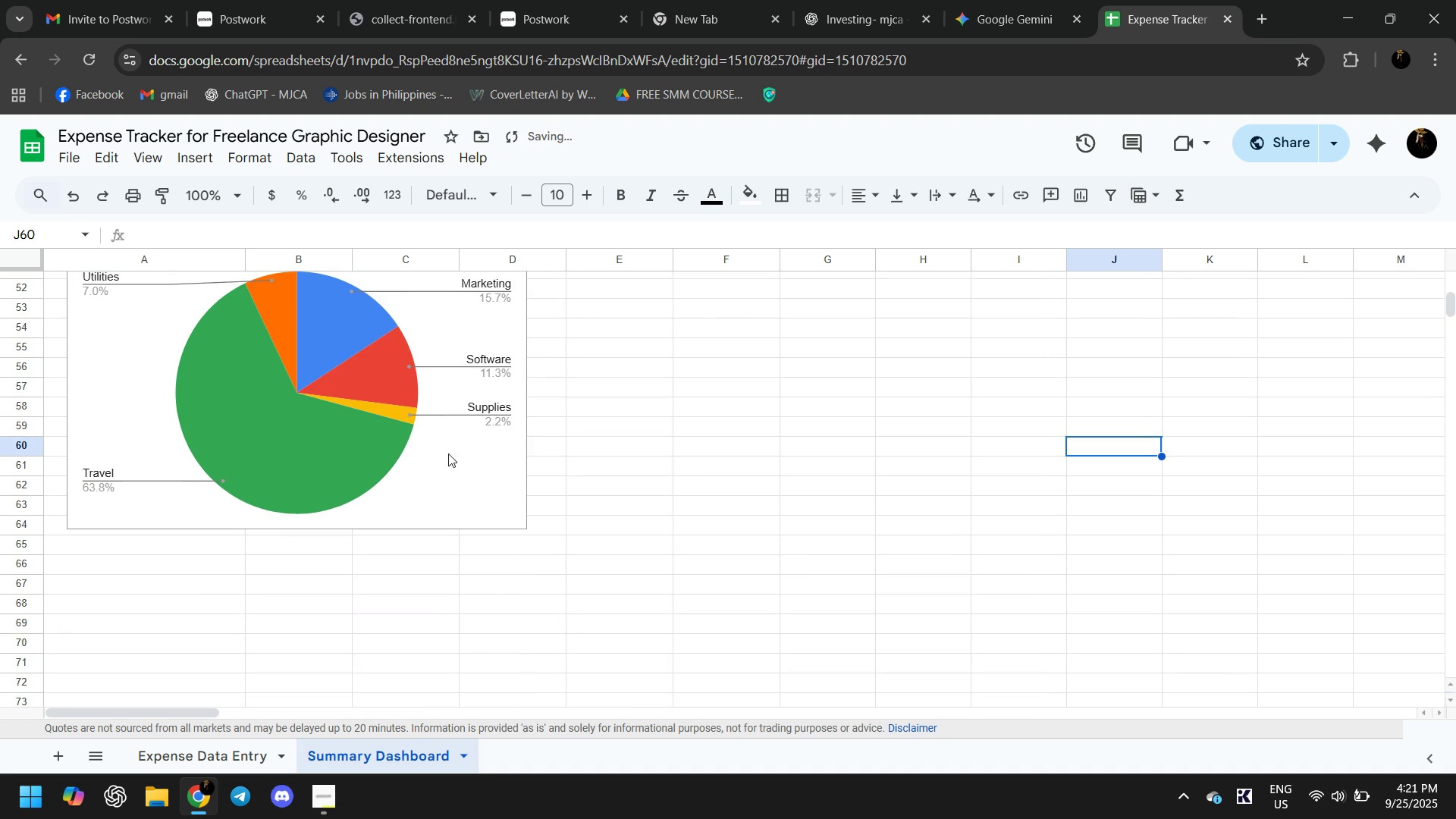 
left_click([448, 453])
 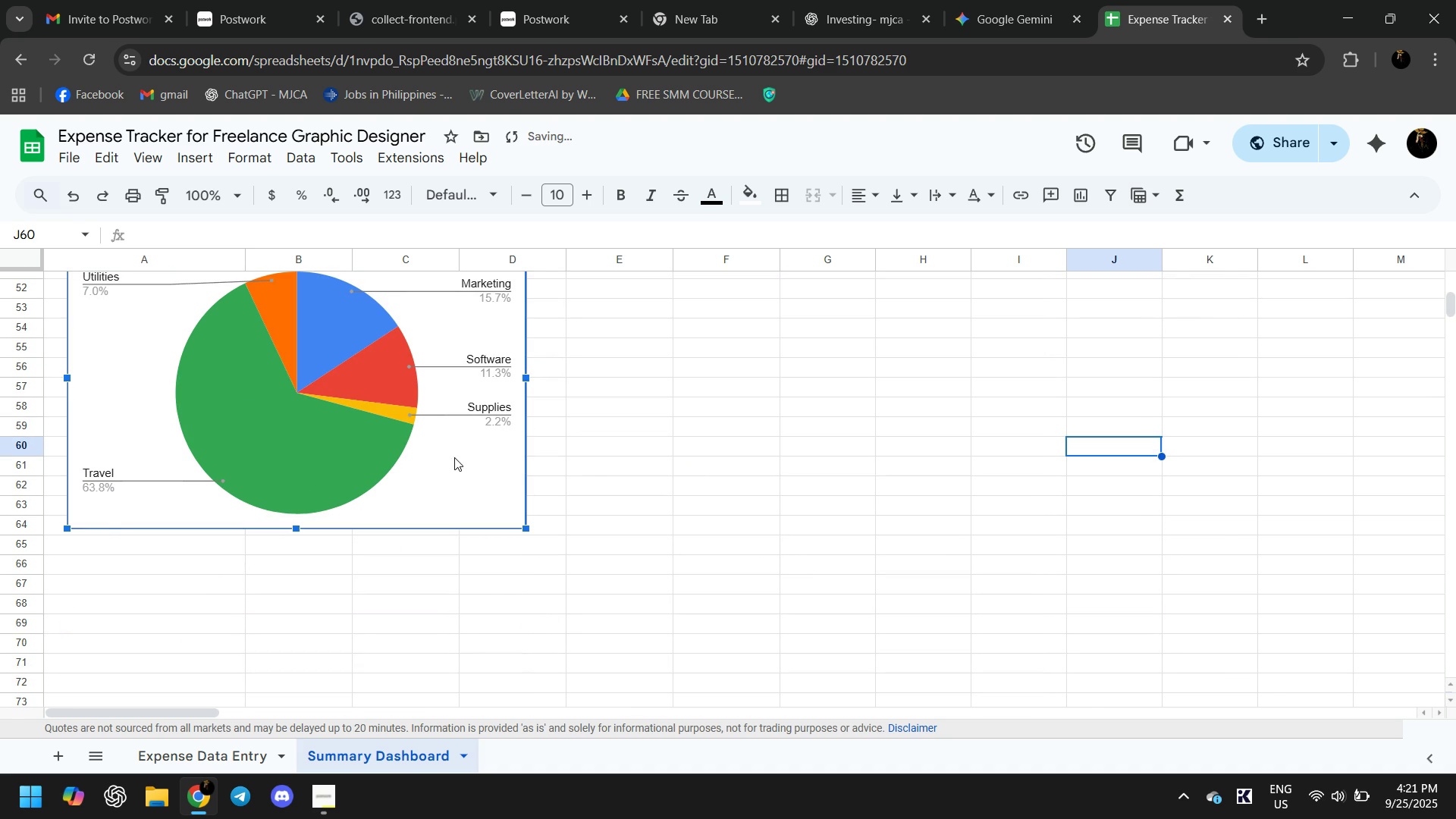 
double_click([454, 457])
 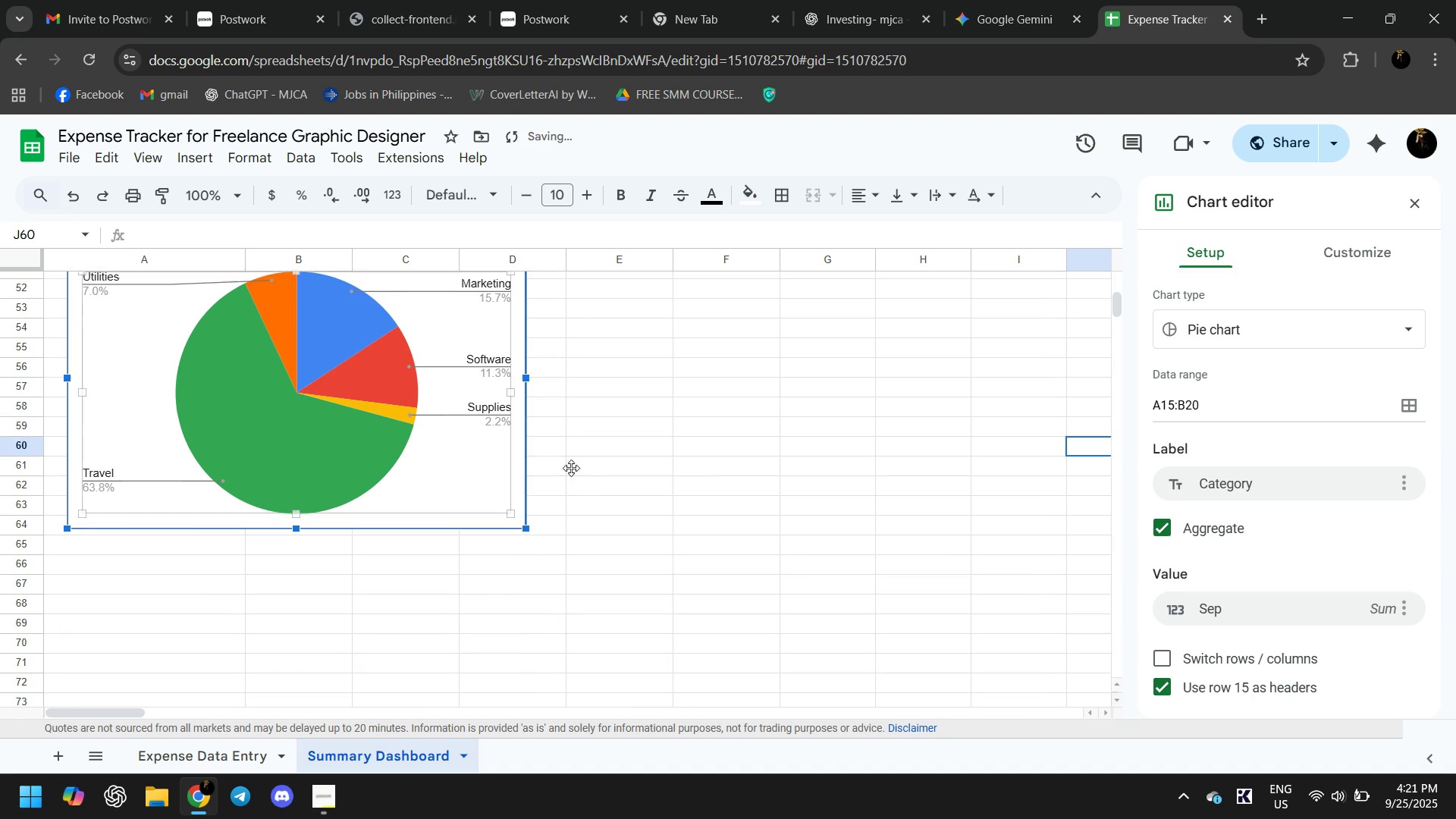 
scroll: coordinate [779, 450], scroll_direction: up, amount: 8.0